 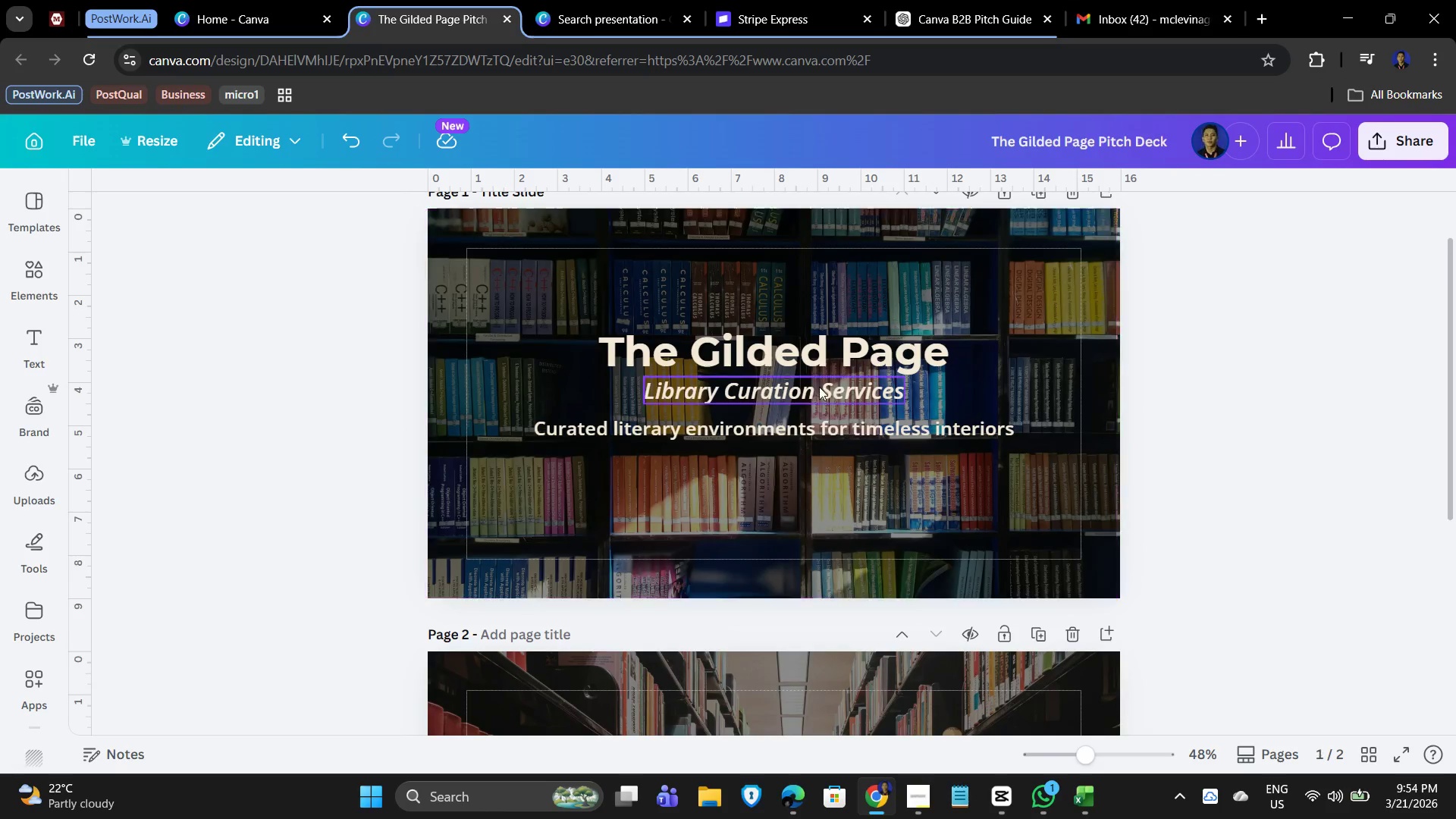 
left_click([935, 356])
 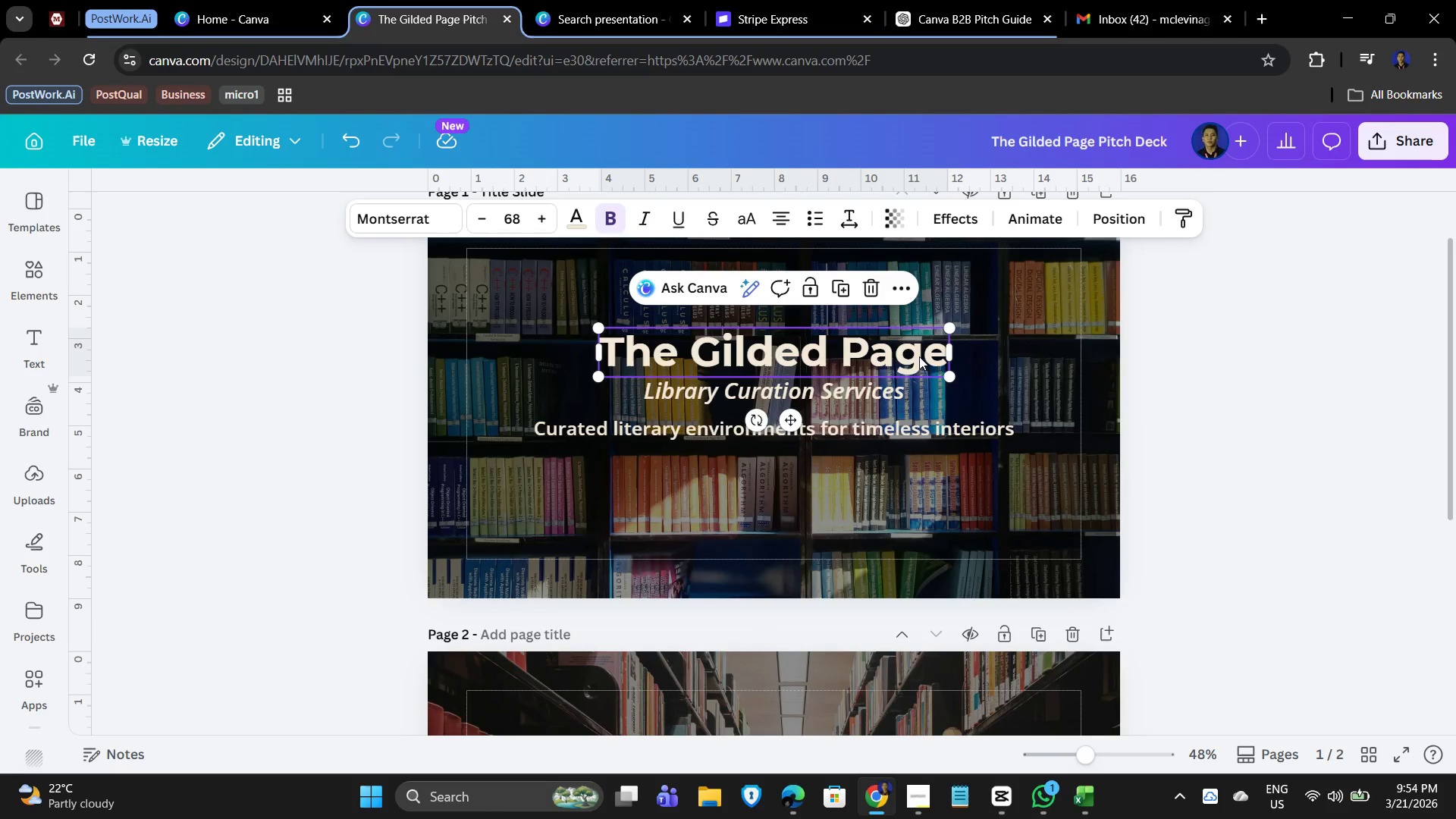 
left_click([909, 356])
 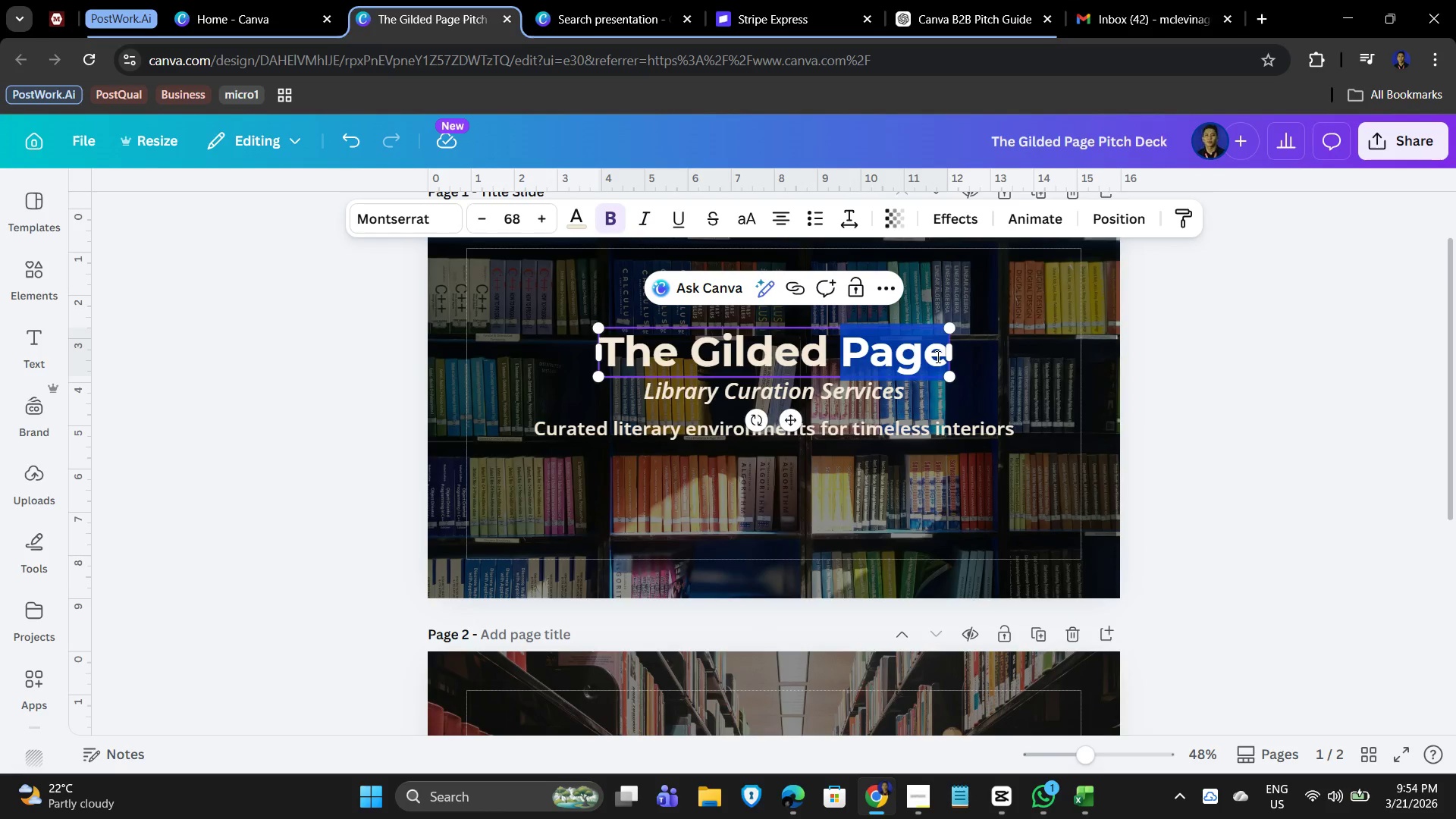 
triple_click([937, 356])
 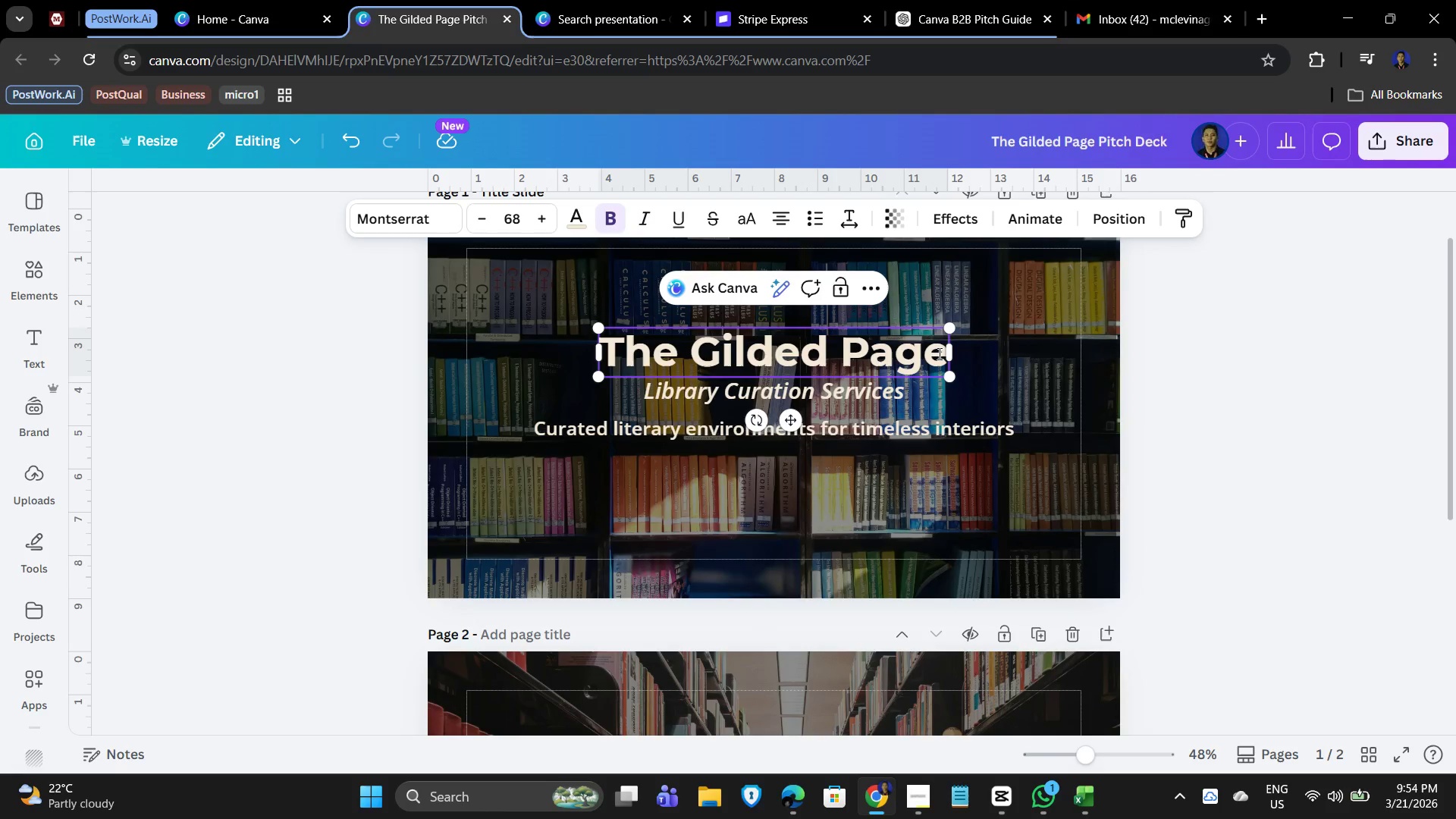 
left_click([940, 353])
 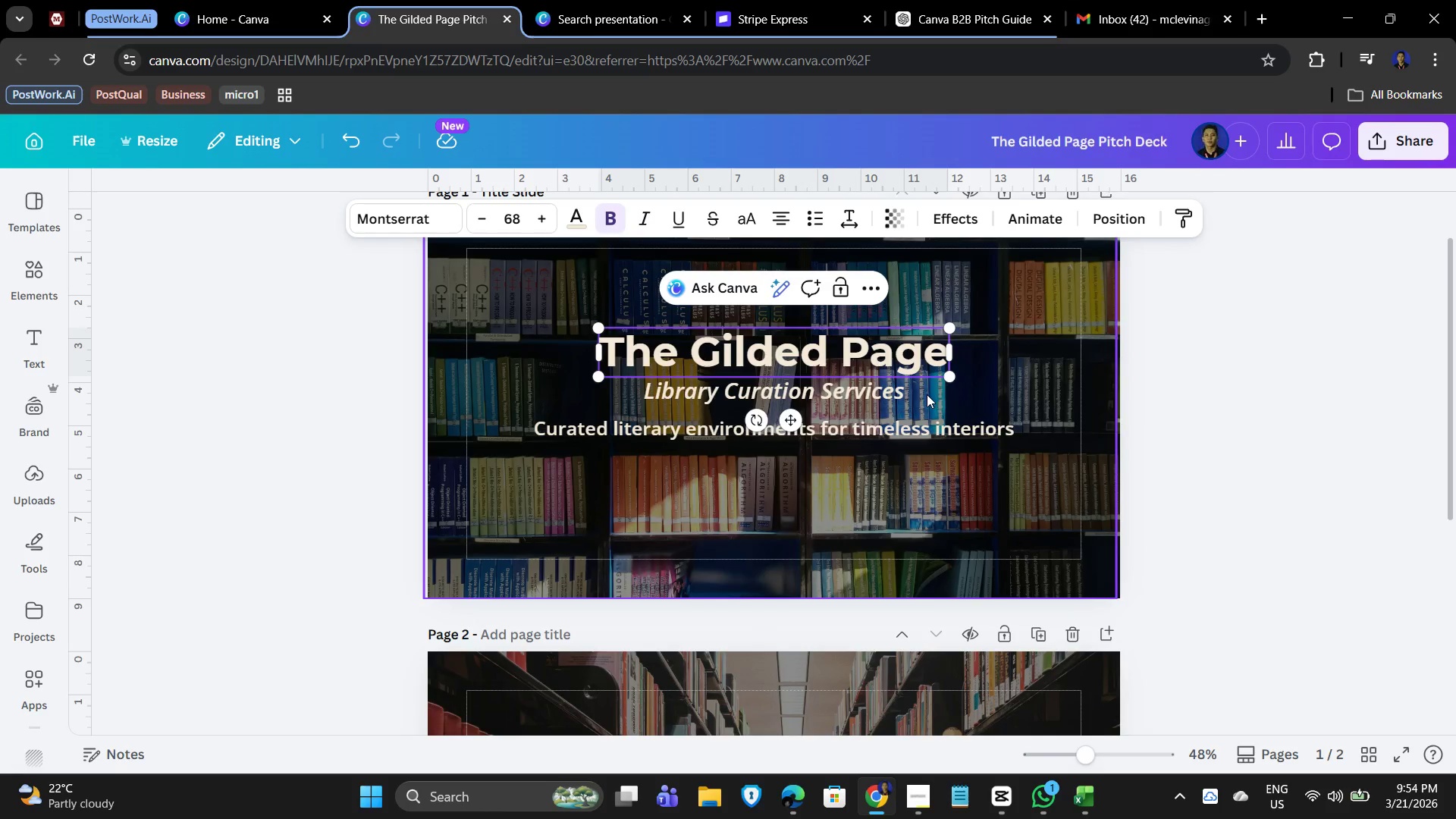 
key(ArrowRight)
 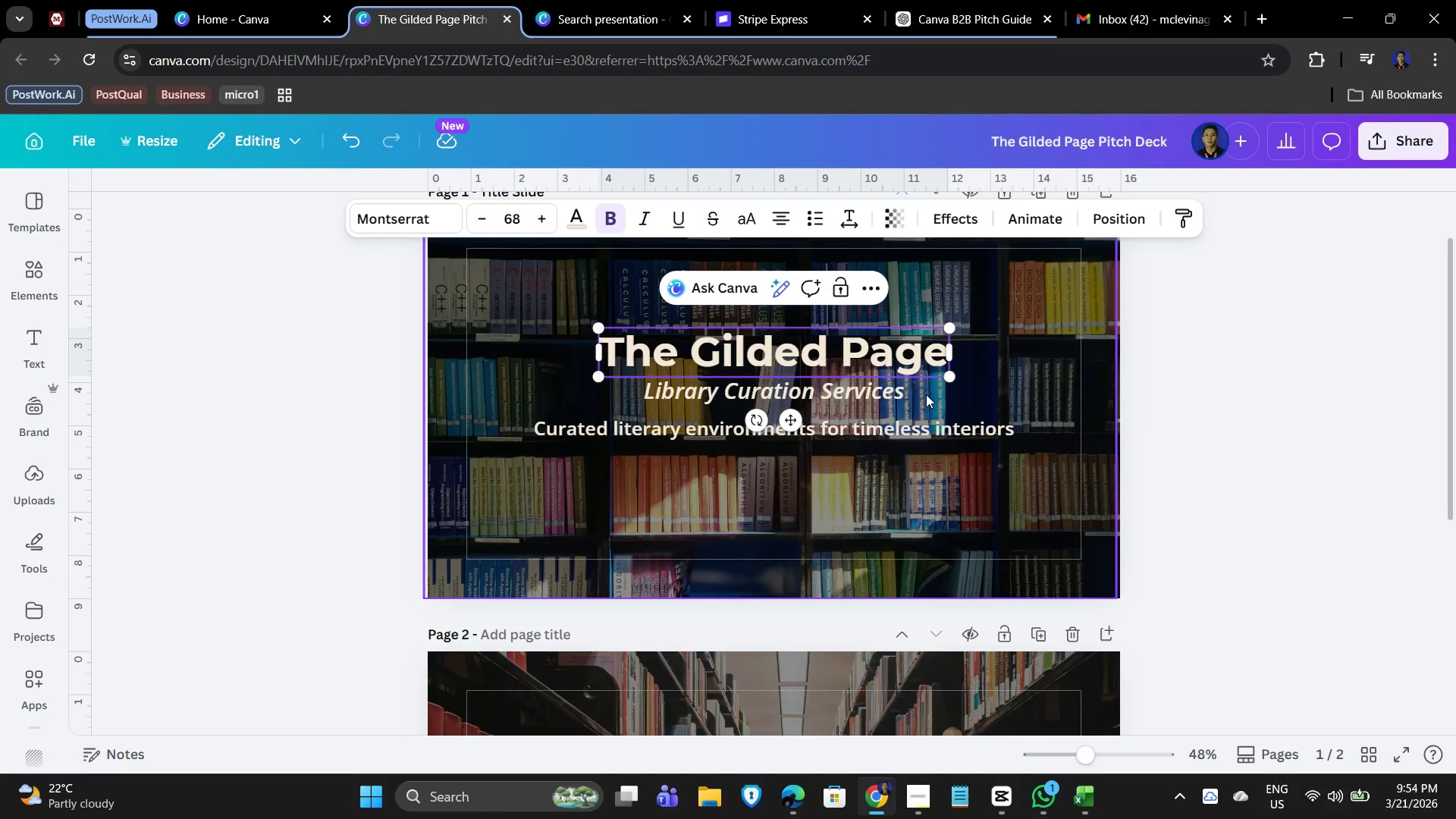 
key(Shift+Semicolon)
 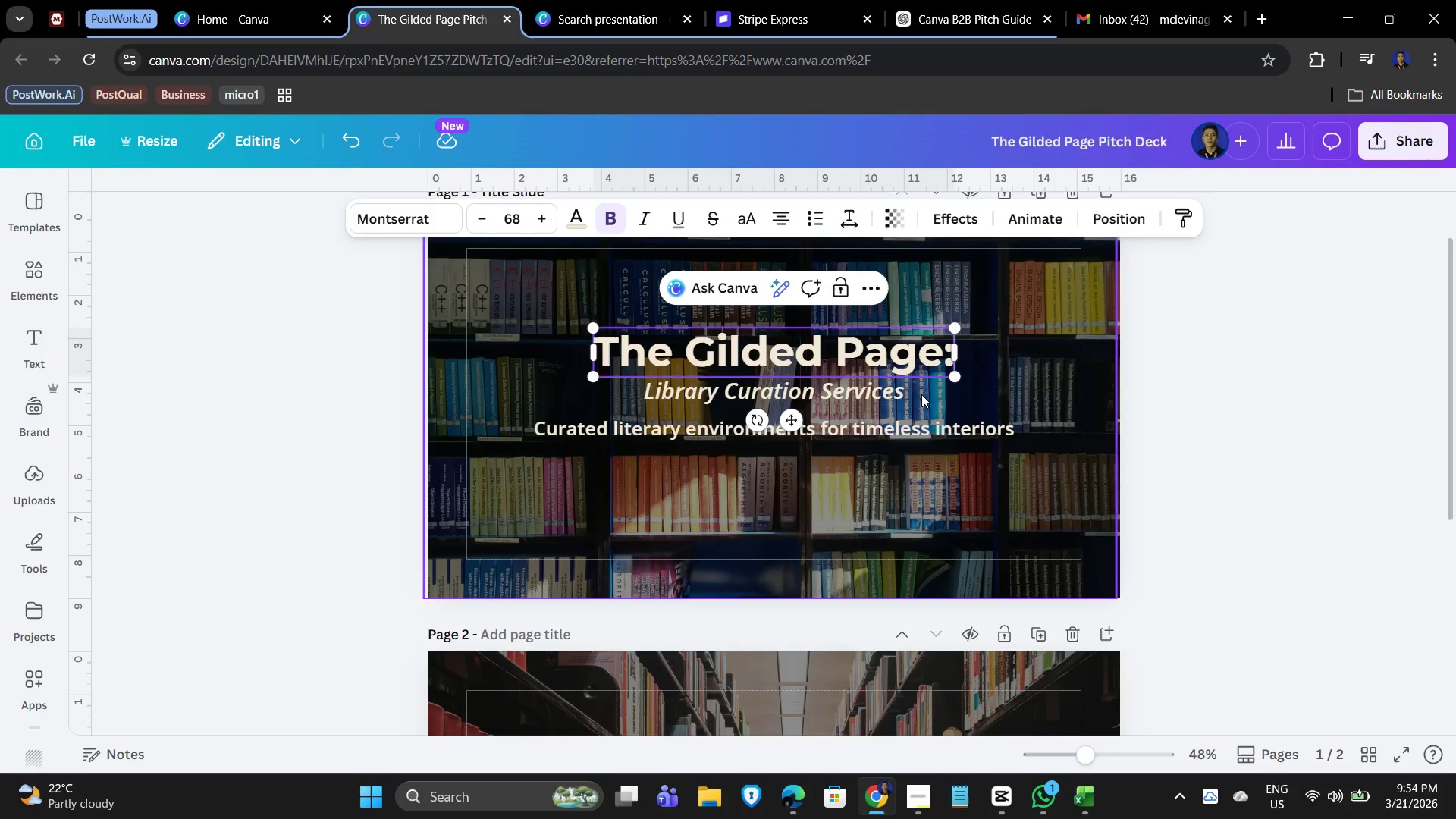 
key(ArrowLeft)
 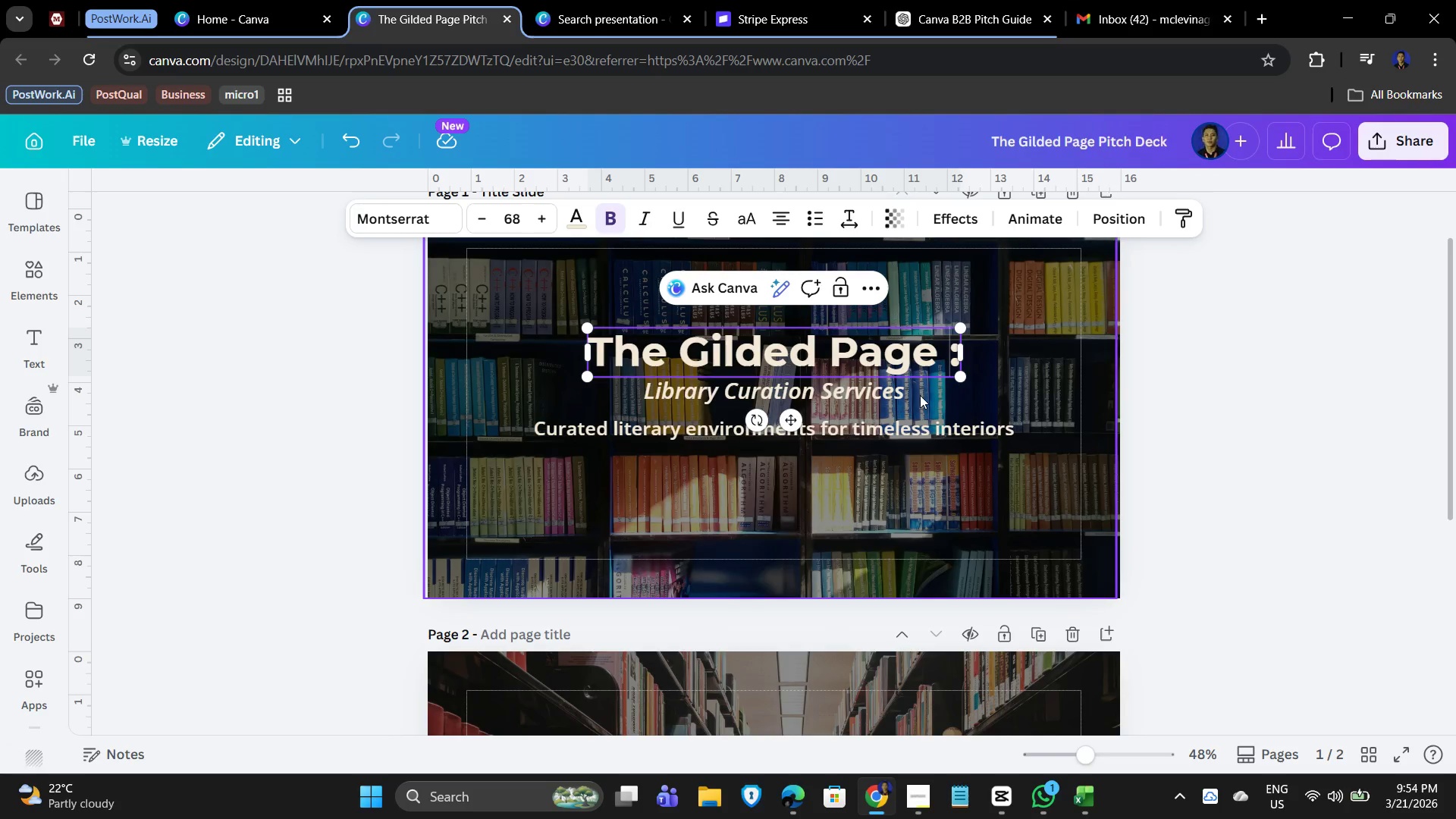 
key(Space)
 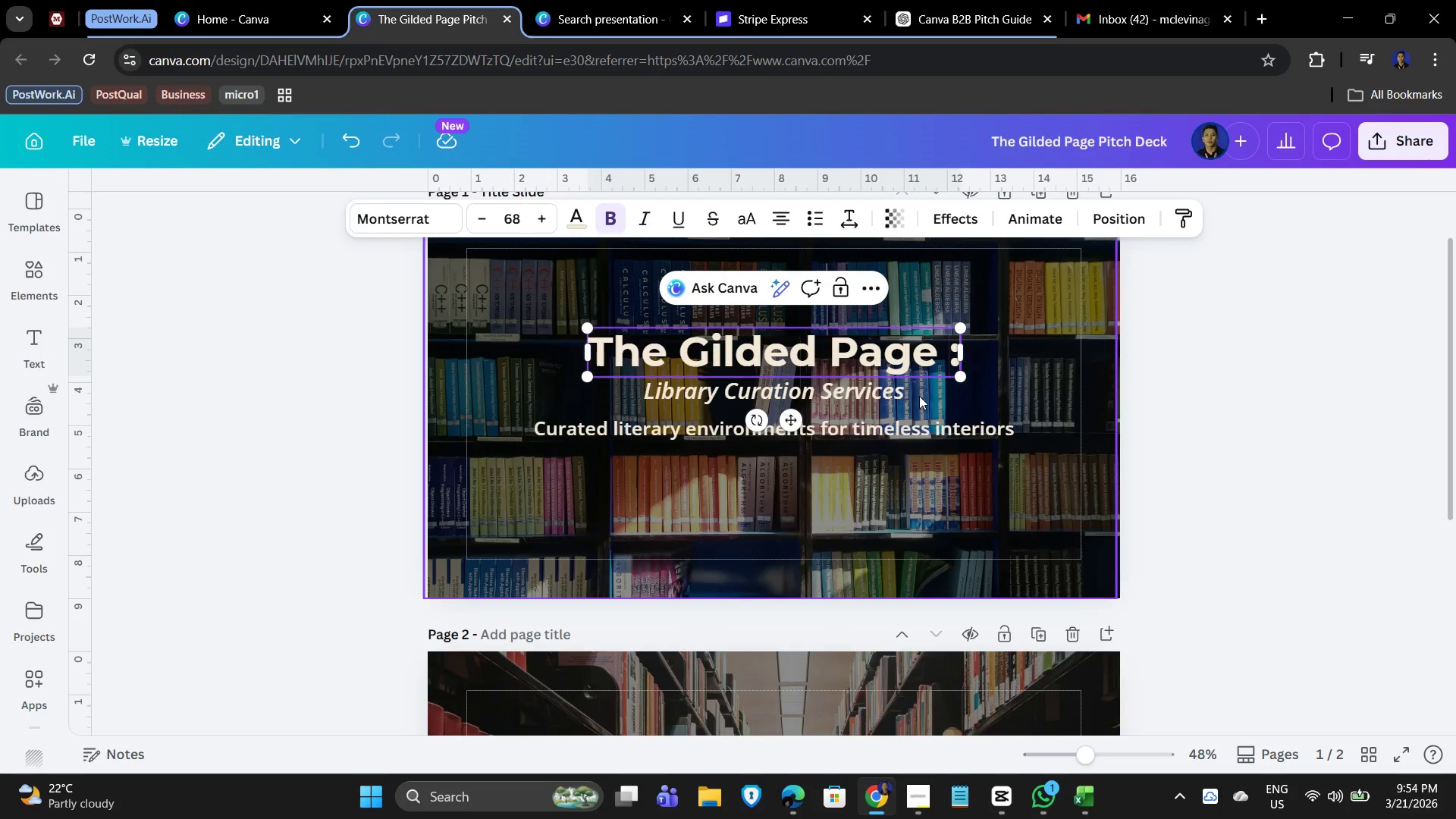 
key(ArrowRight)
 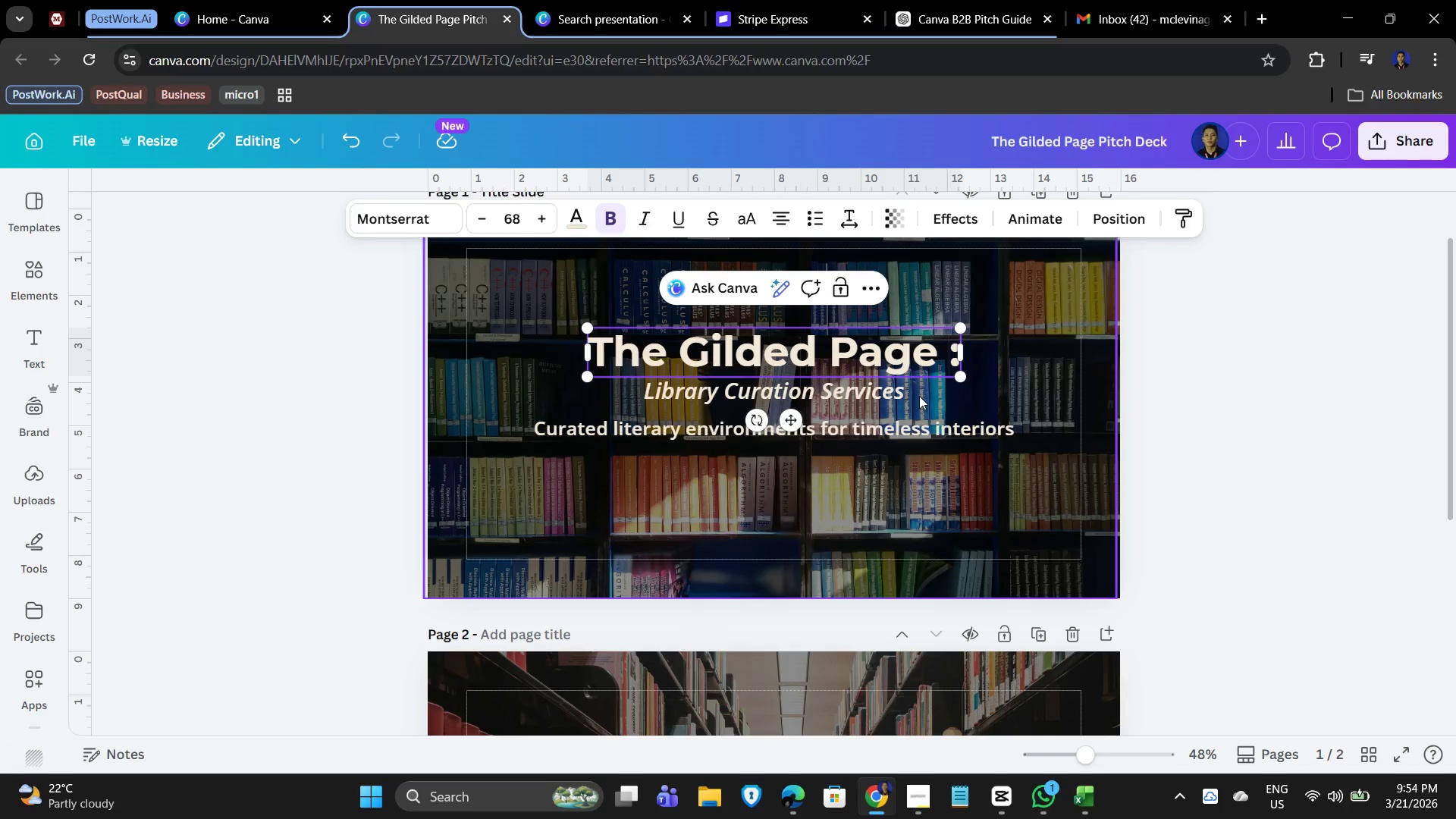 
key(Backspace)
 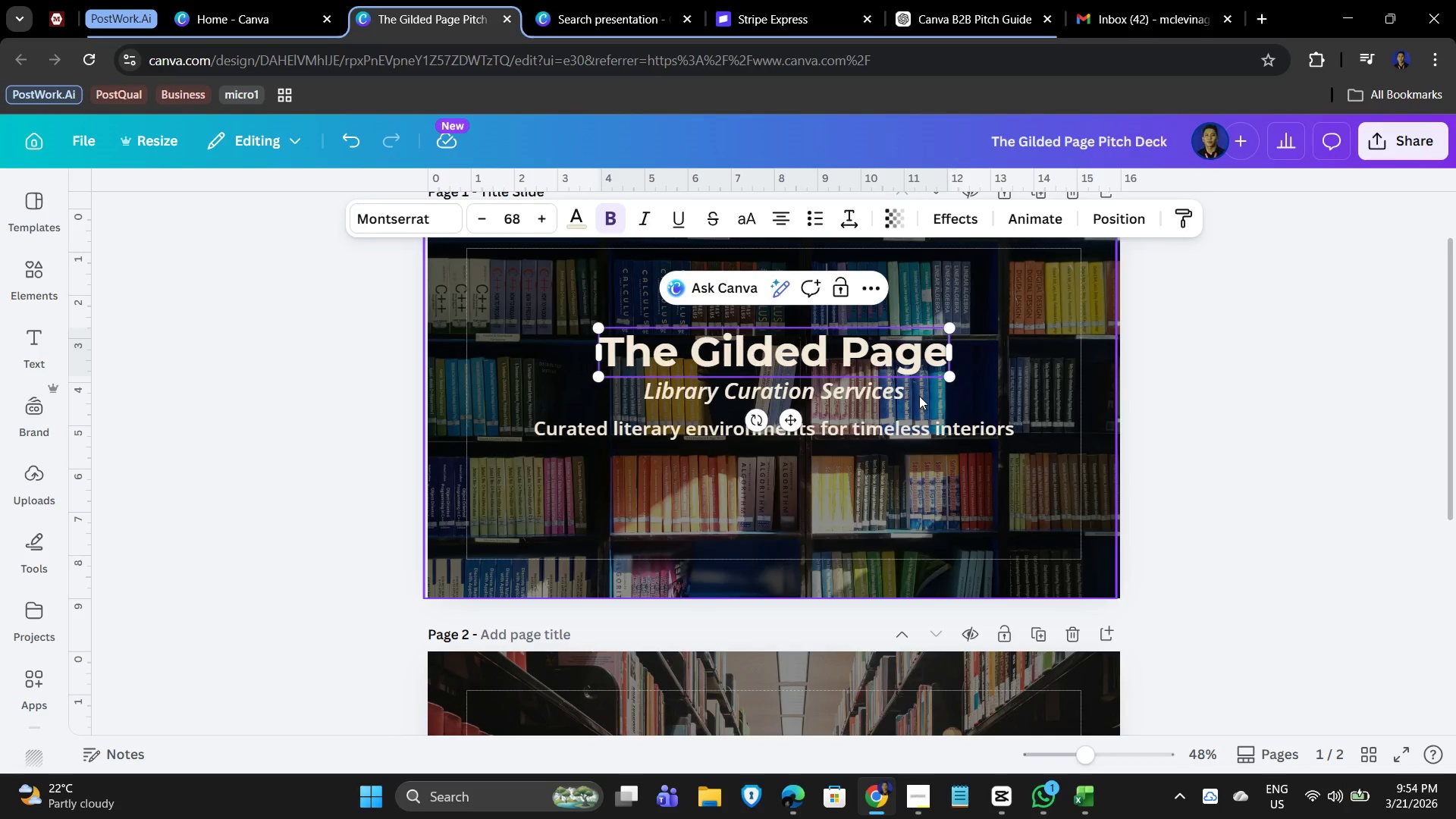 
key(Backspace)
 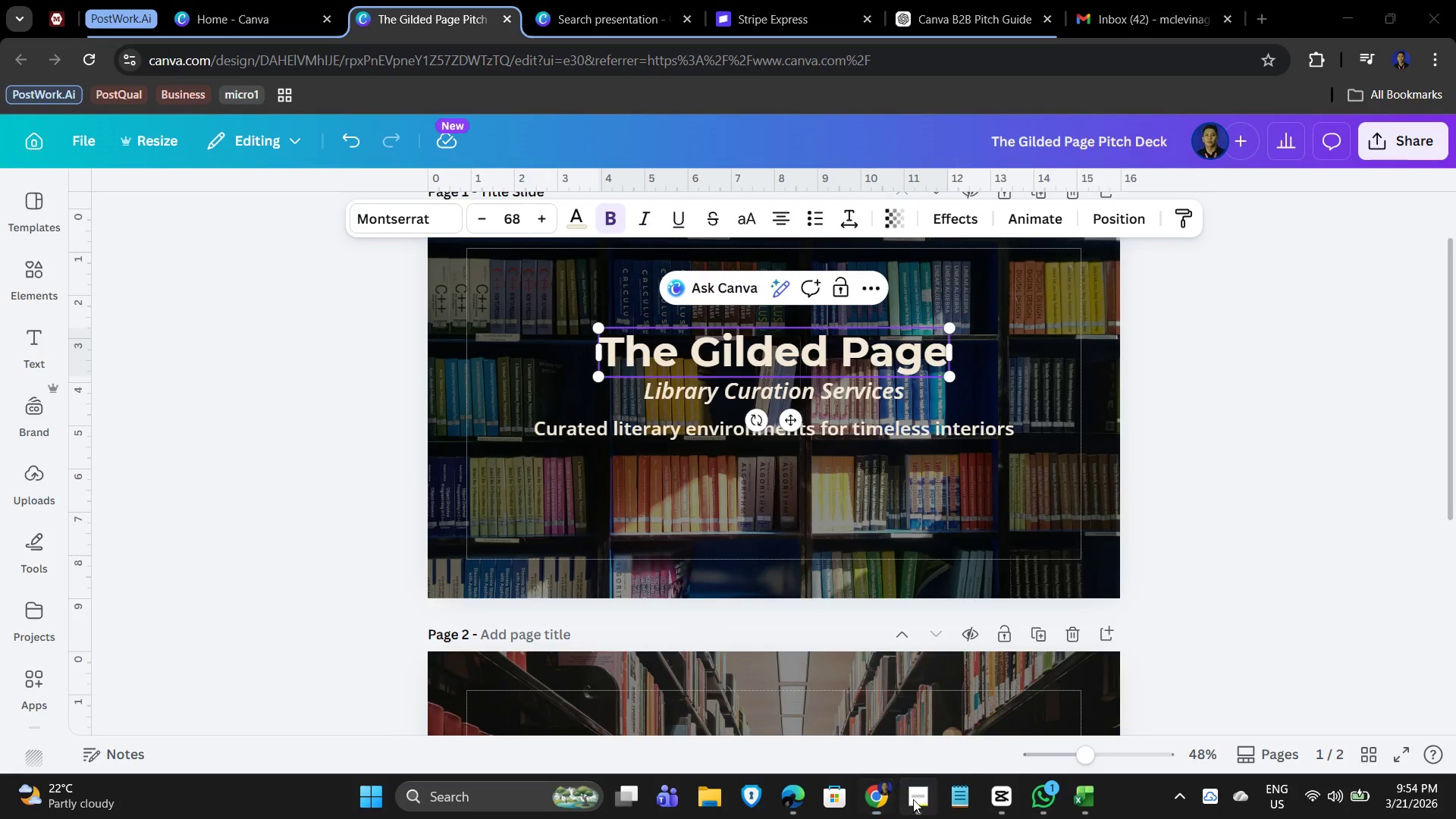 
left_click([916, 799])